 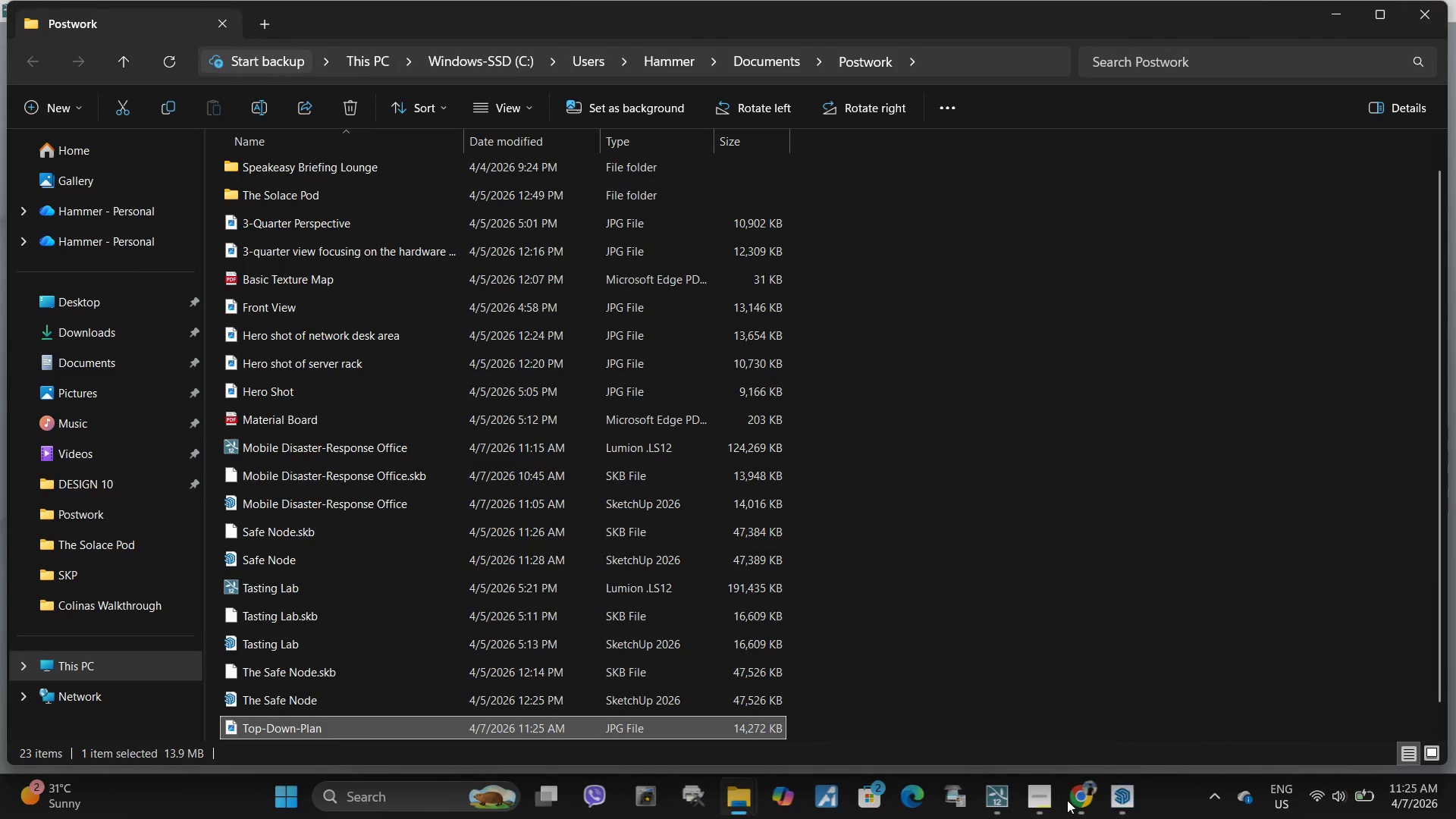 
left_click([1003, 803])
 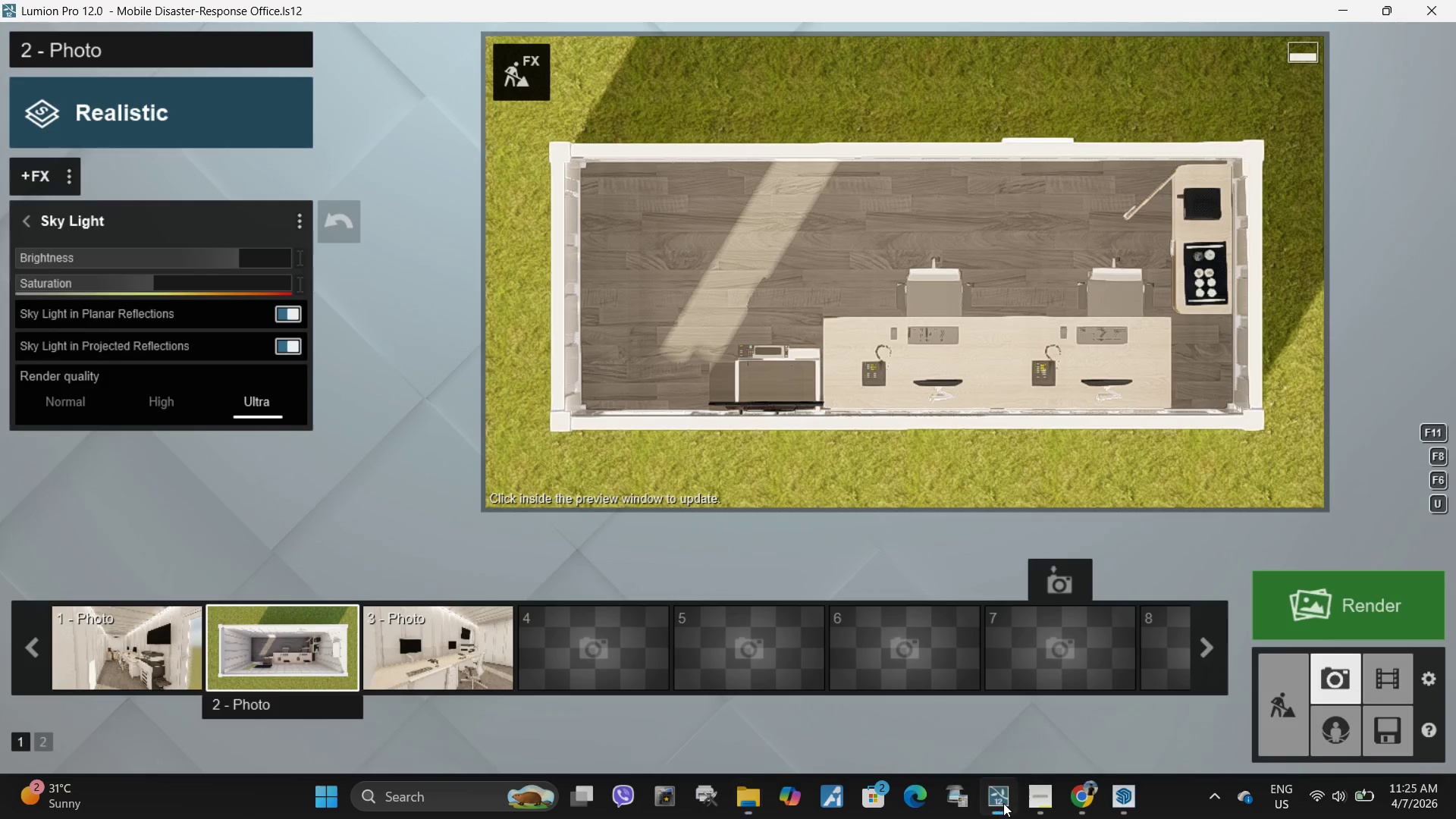 
mouse_move([1298, 604])
 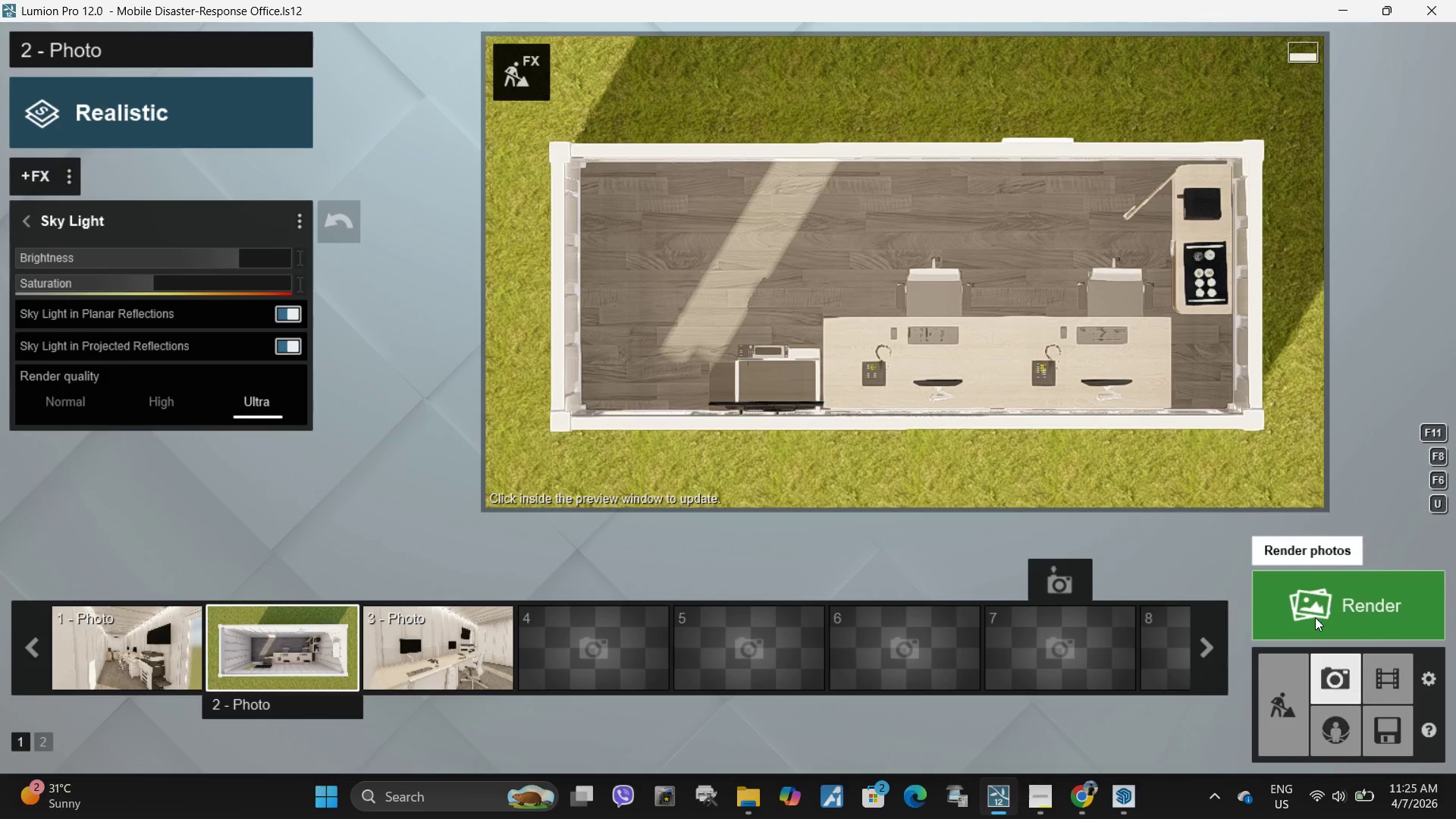 
mouse_move([1189, 431])
 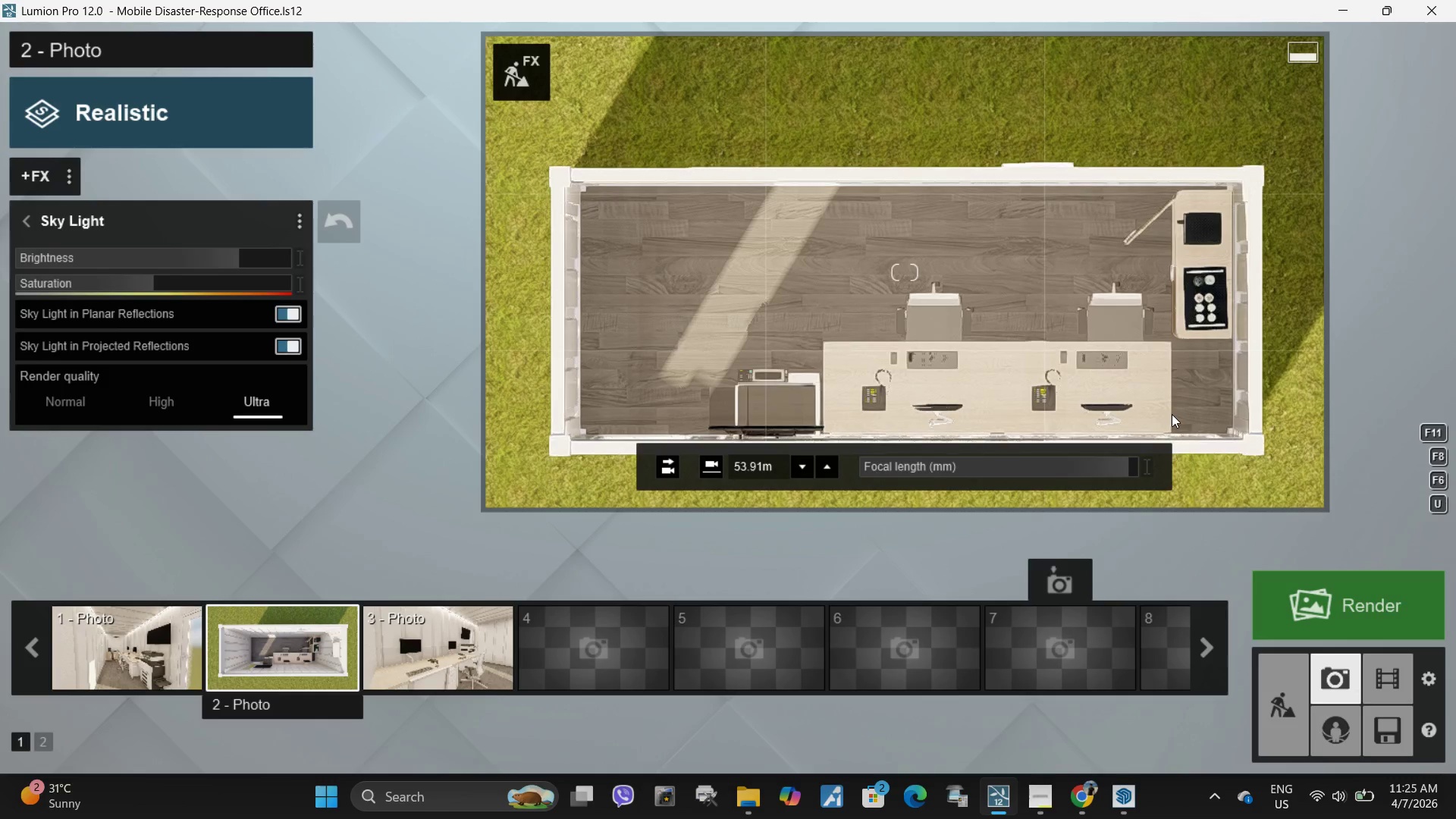 
right_click([1172, 414])
 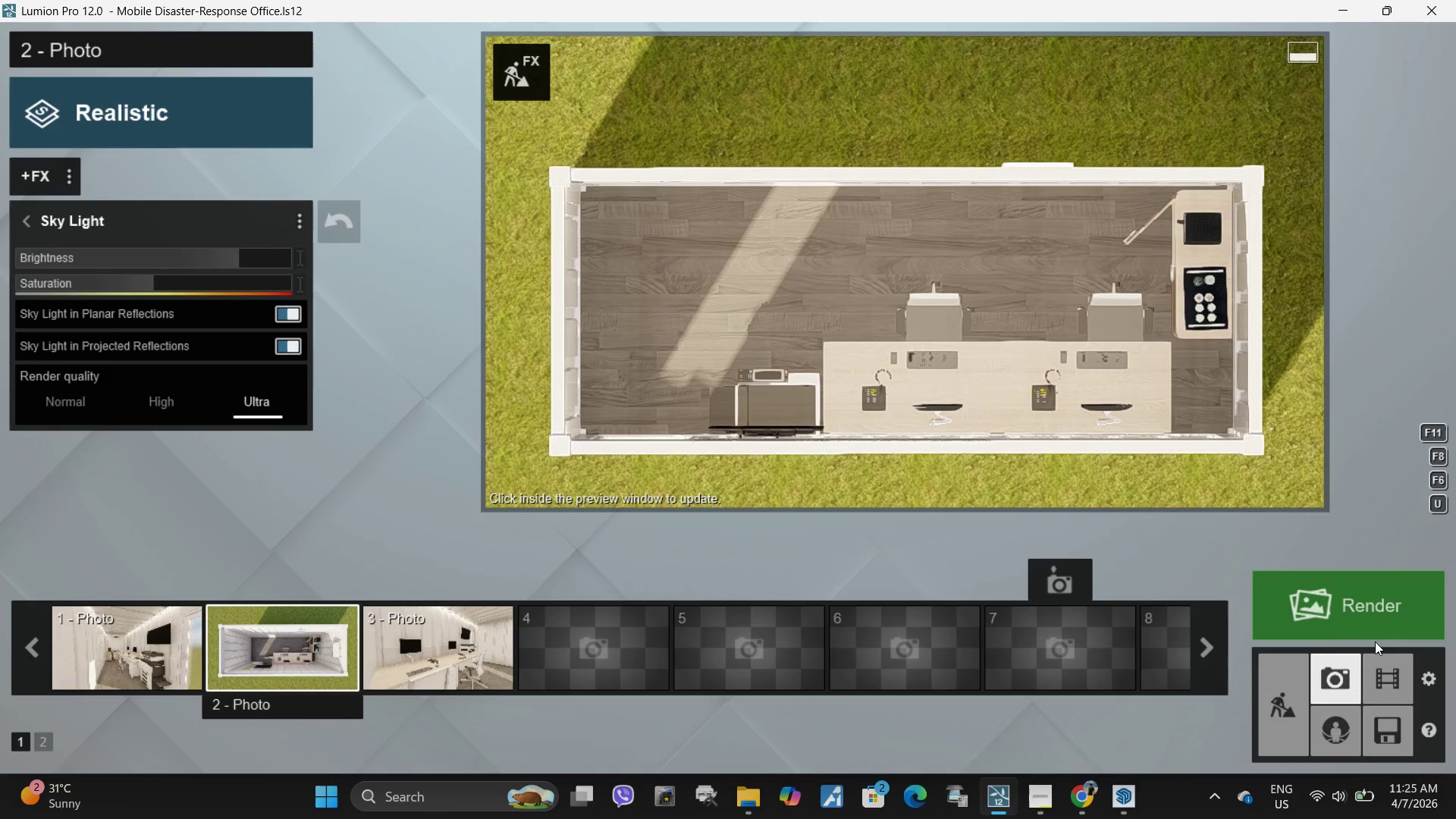 
left_click([1339, 623])
 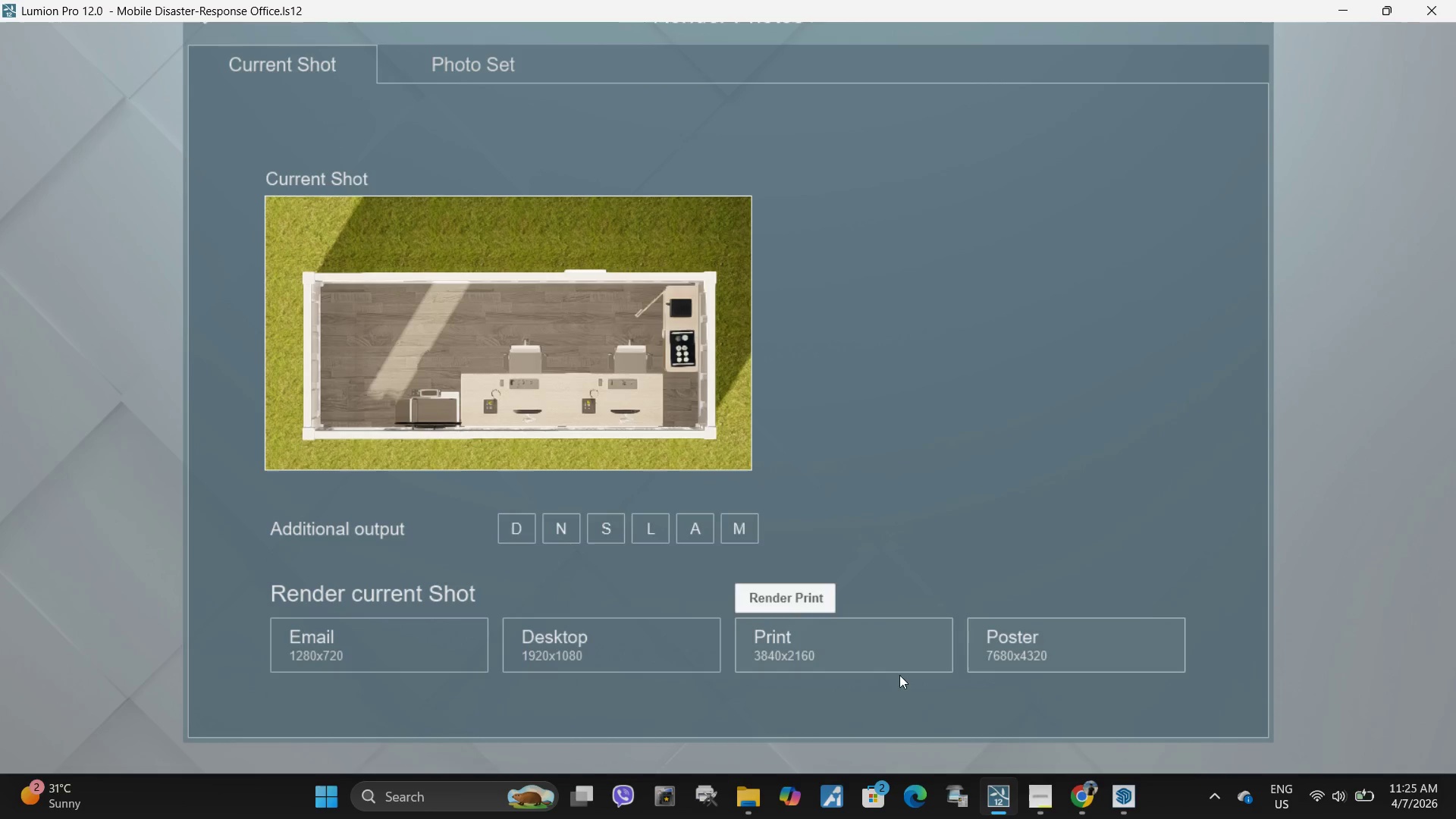 
left_click([1045, 646])
 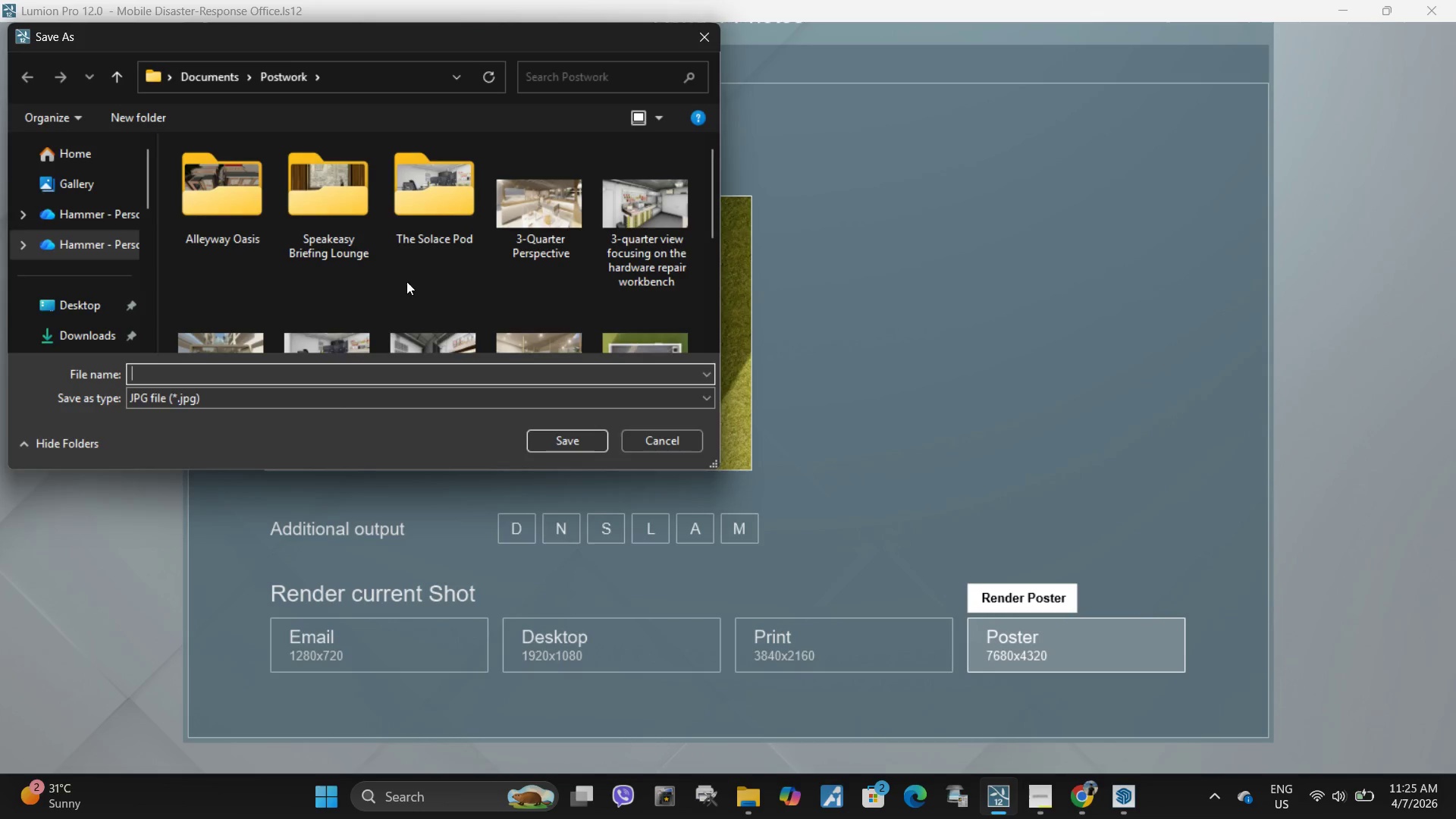 
scroll: coordinate [388, 293], scroll_direction: down, amount: 5.0
 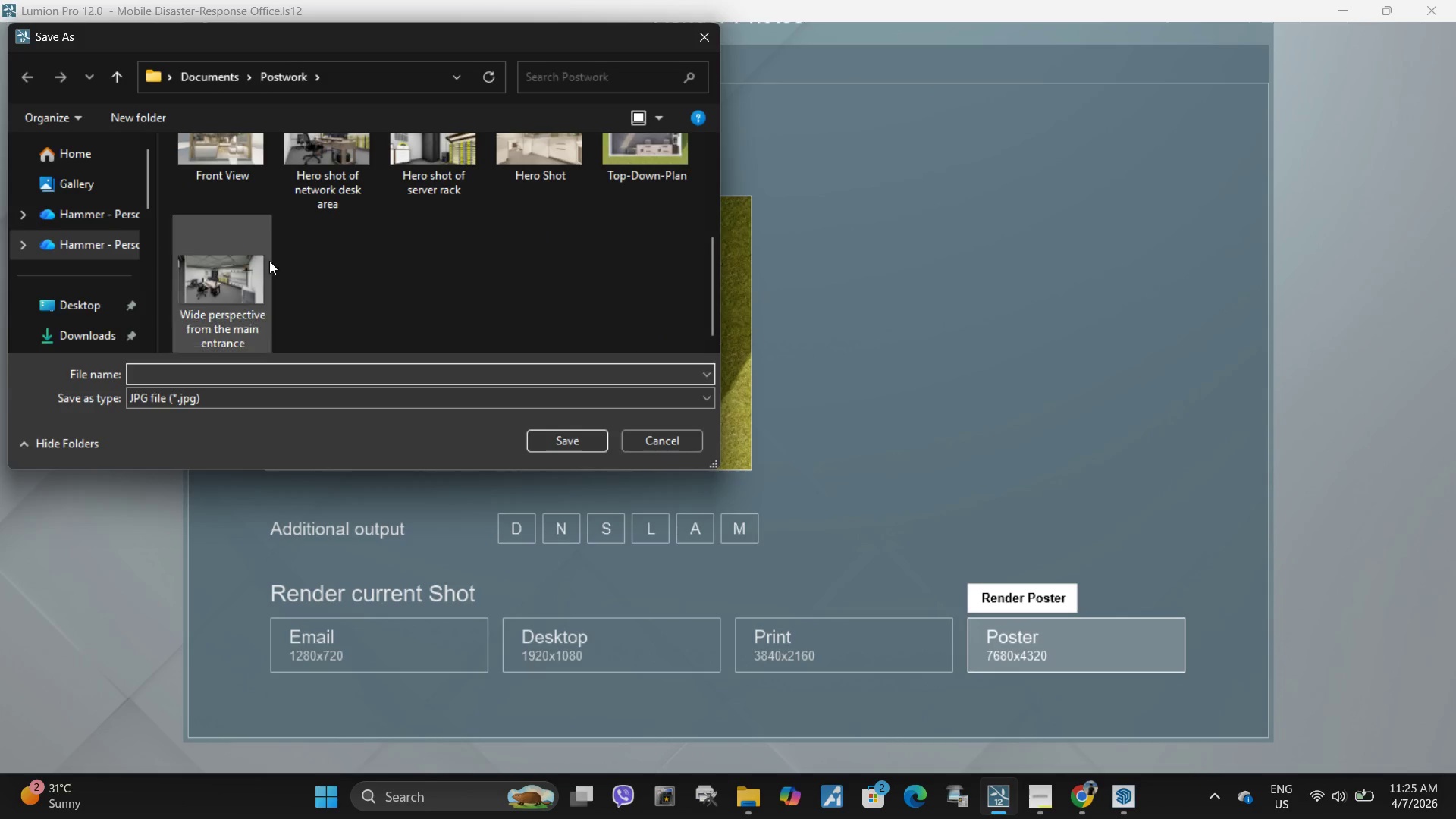 
scroll: coordinate [532, 301], scroll_direction: up, amount: 2.0
 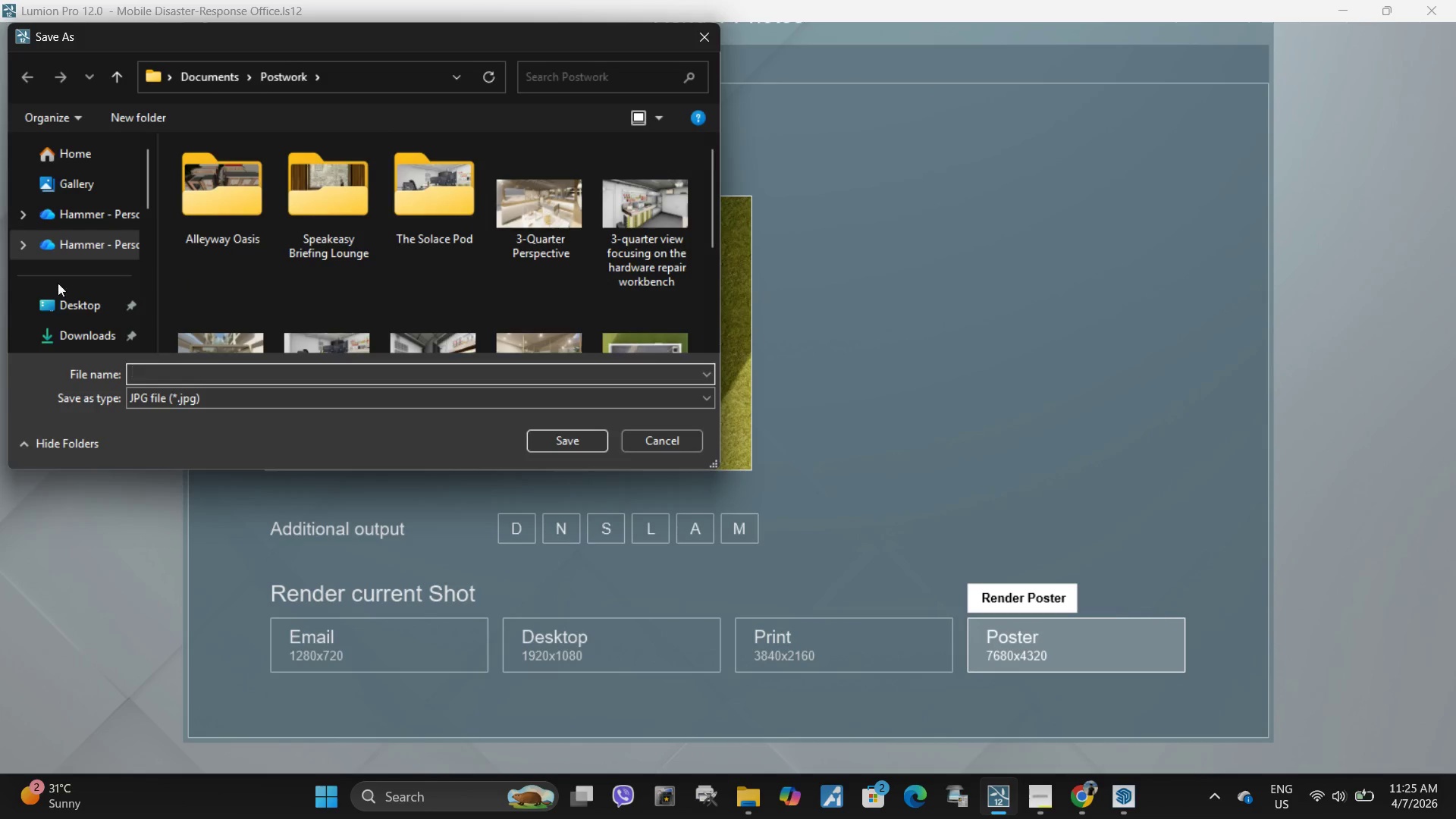 
scroll: coordinate [15, 295], scroll_direction: down, amount: 3.0
 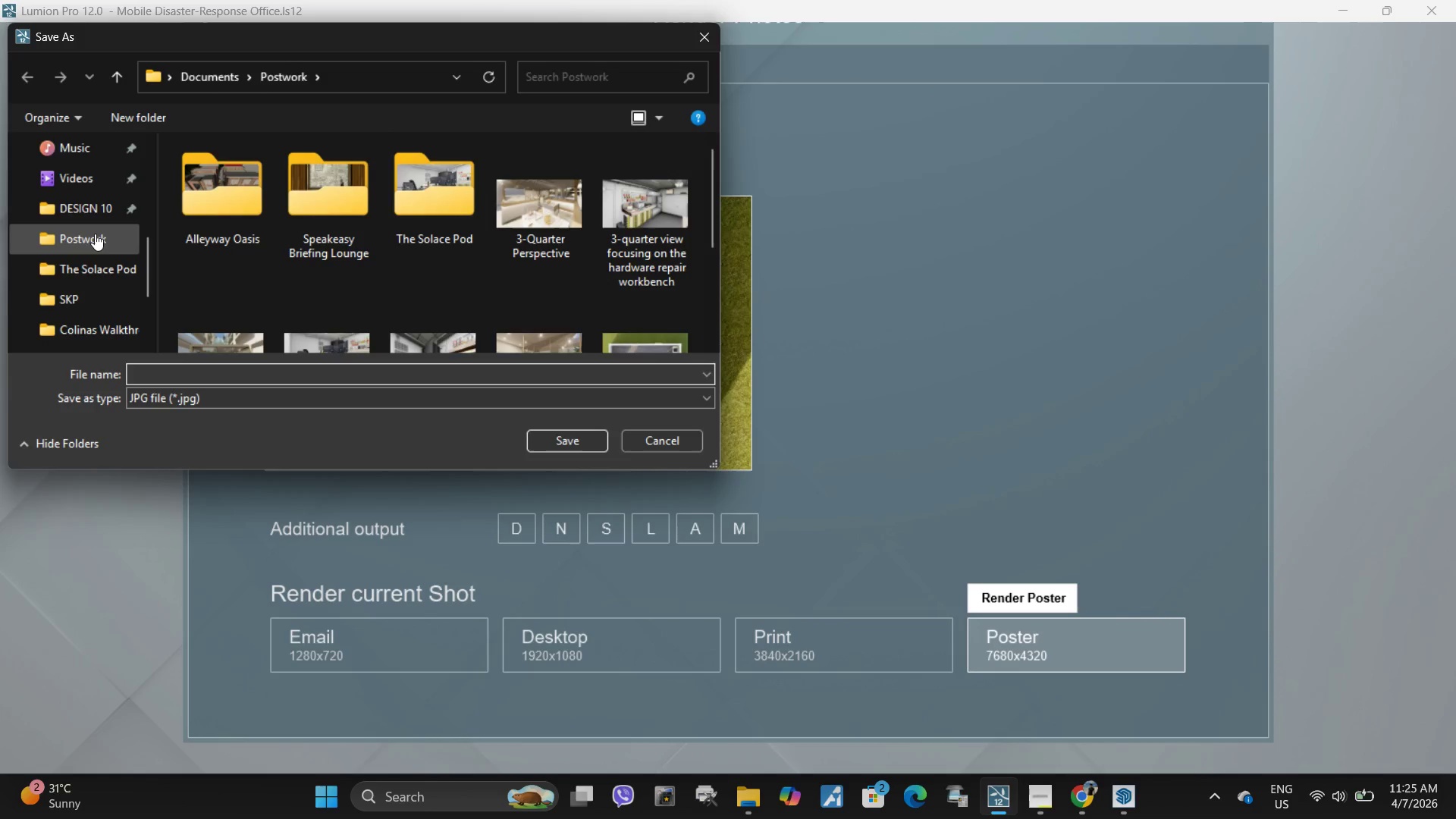 
left_click([92, 243])
 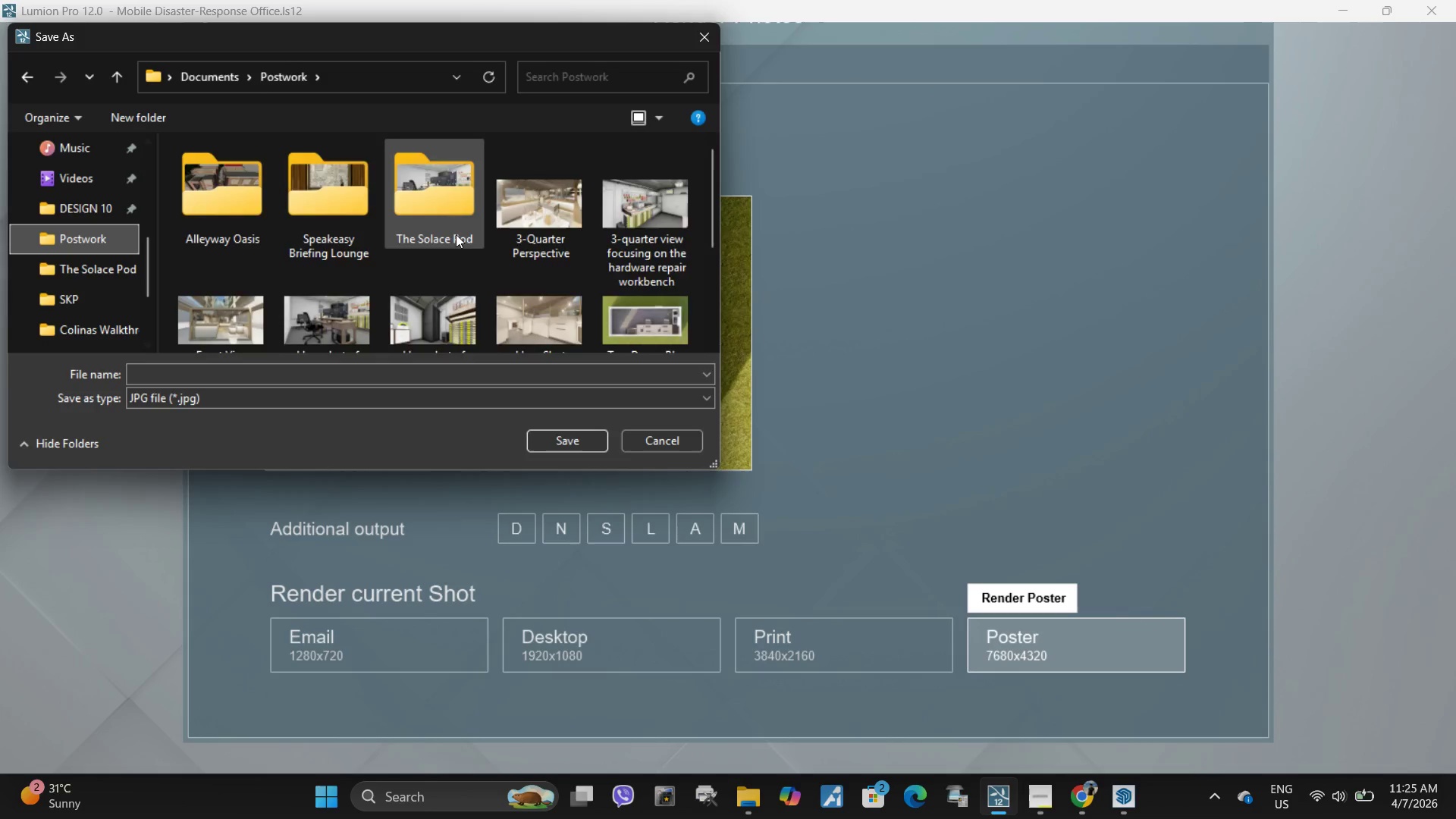 
scroll: coordinate [456, 234], scroll_direction: down, amount: 5.0
 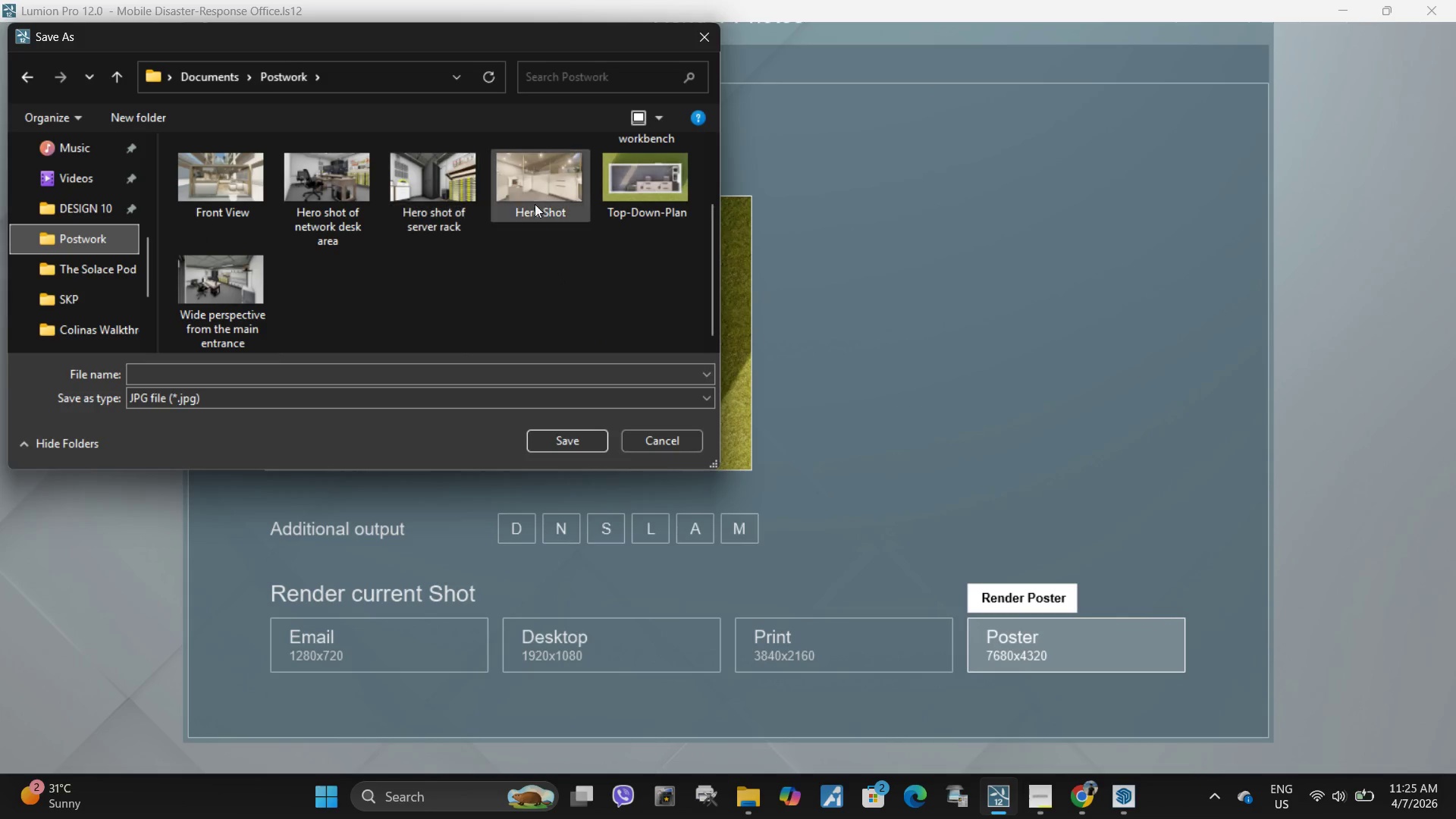 
scroll: coordinate [425, 250], scroll_direction: up, amount: 1.0
 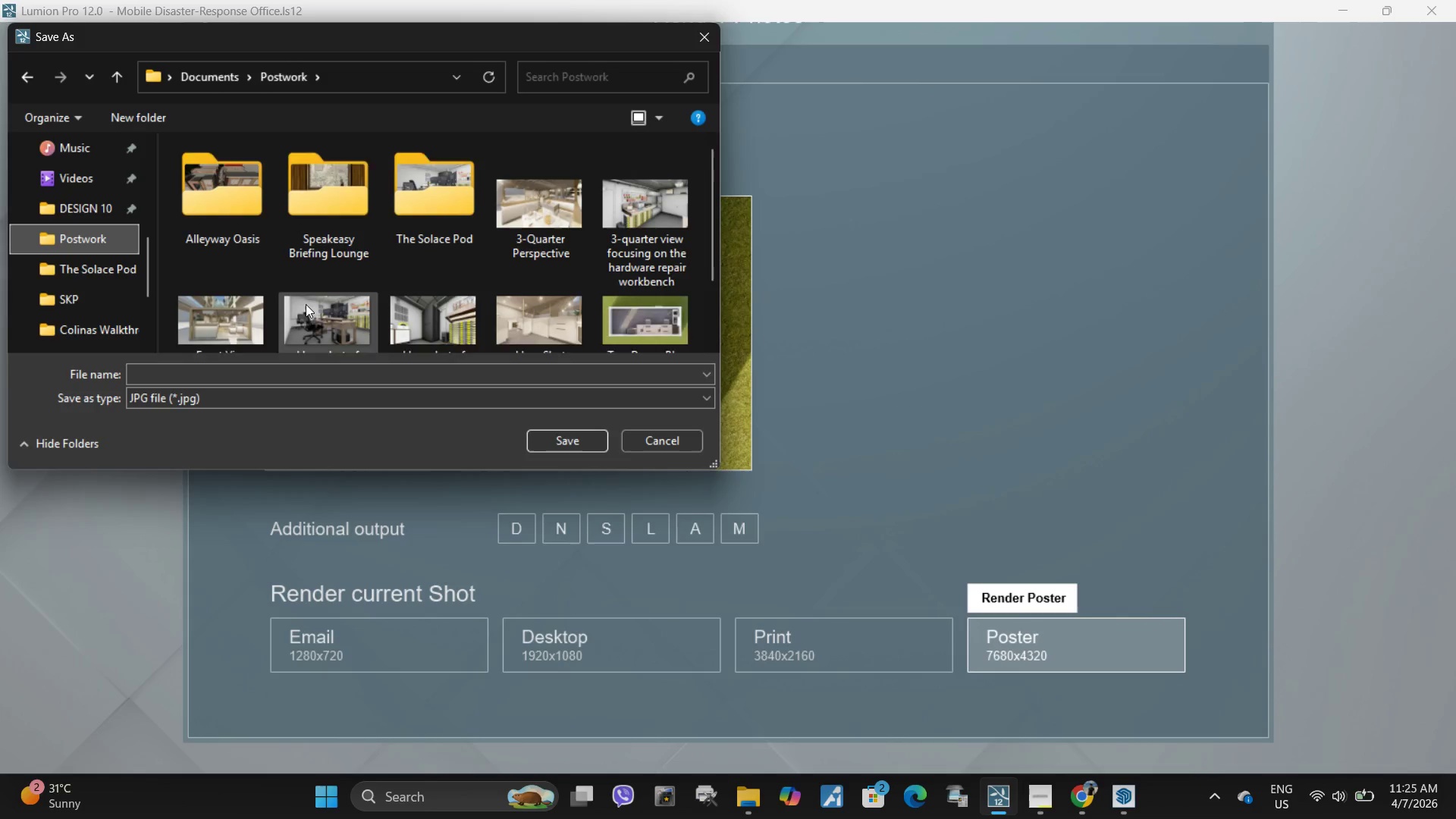 
scroll: coordinate [306, 304], scroll_direction: down, amount: 1.0
 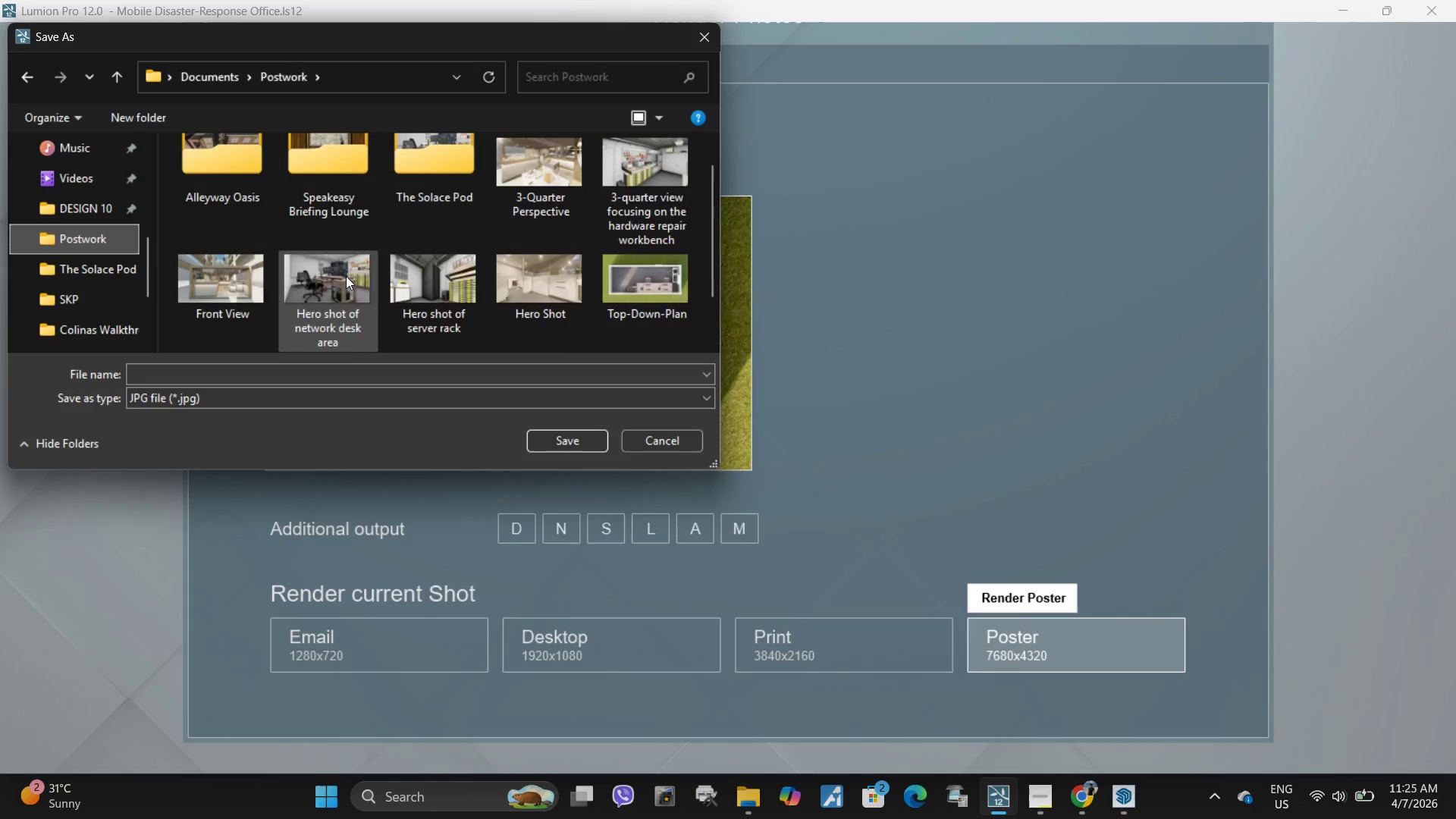 
scroll: coordinate [469, 287], scroll_direction: up, amount: 1.0
 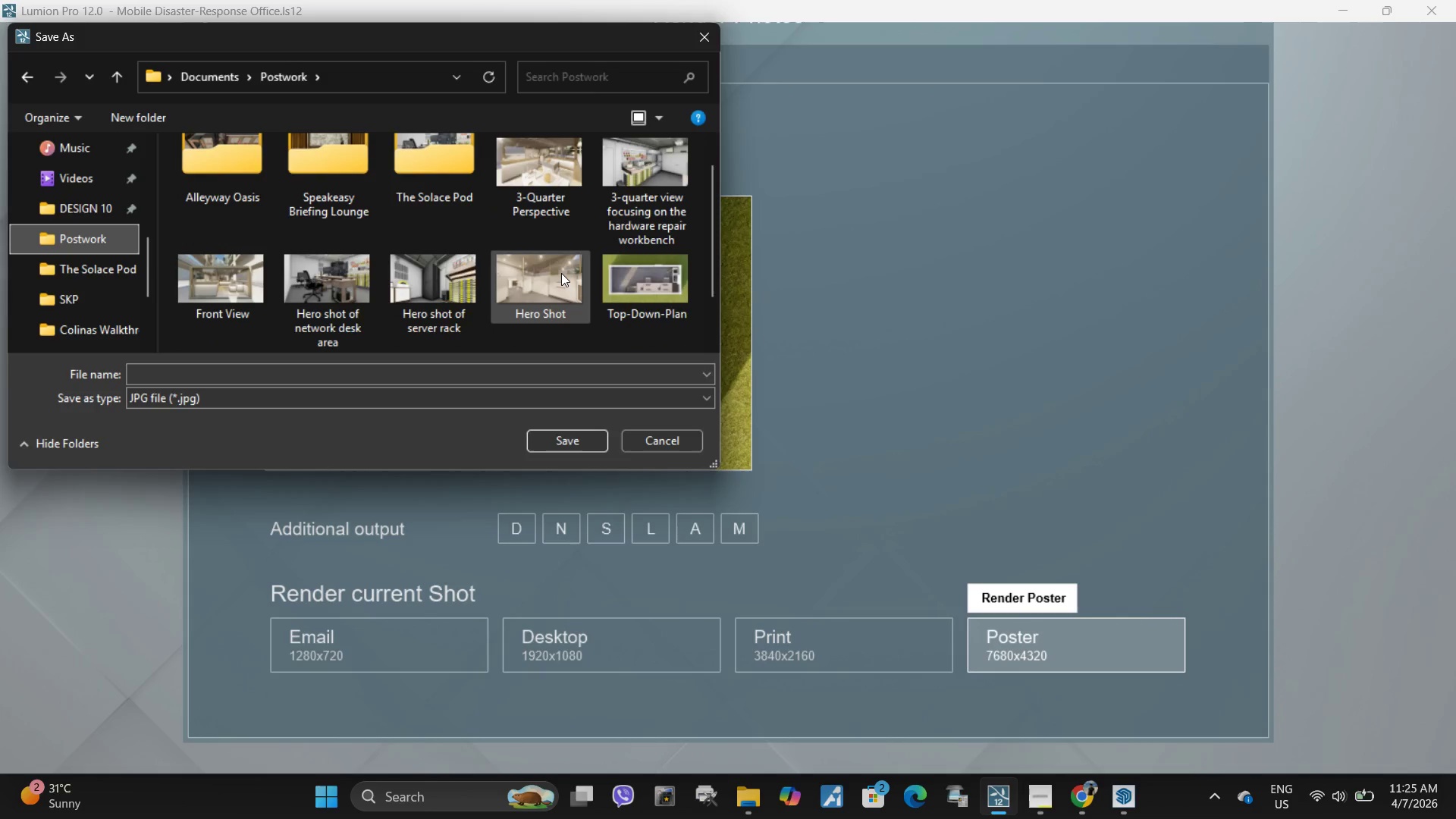 
scroll: coordinate [561, 273], scroll_direction: down, amount: 2.0
 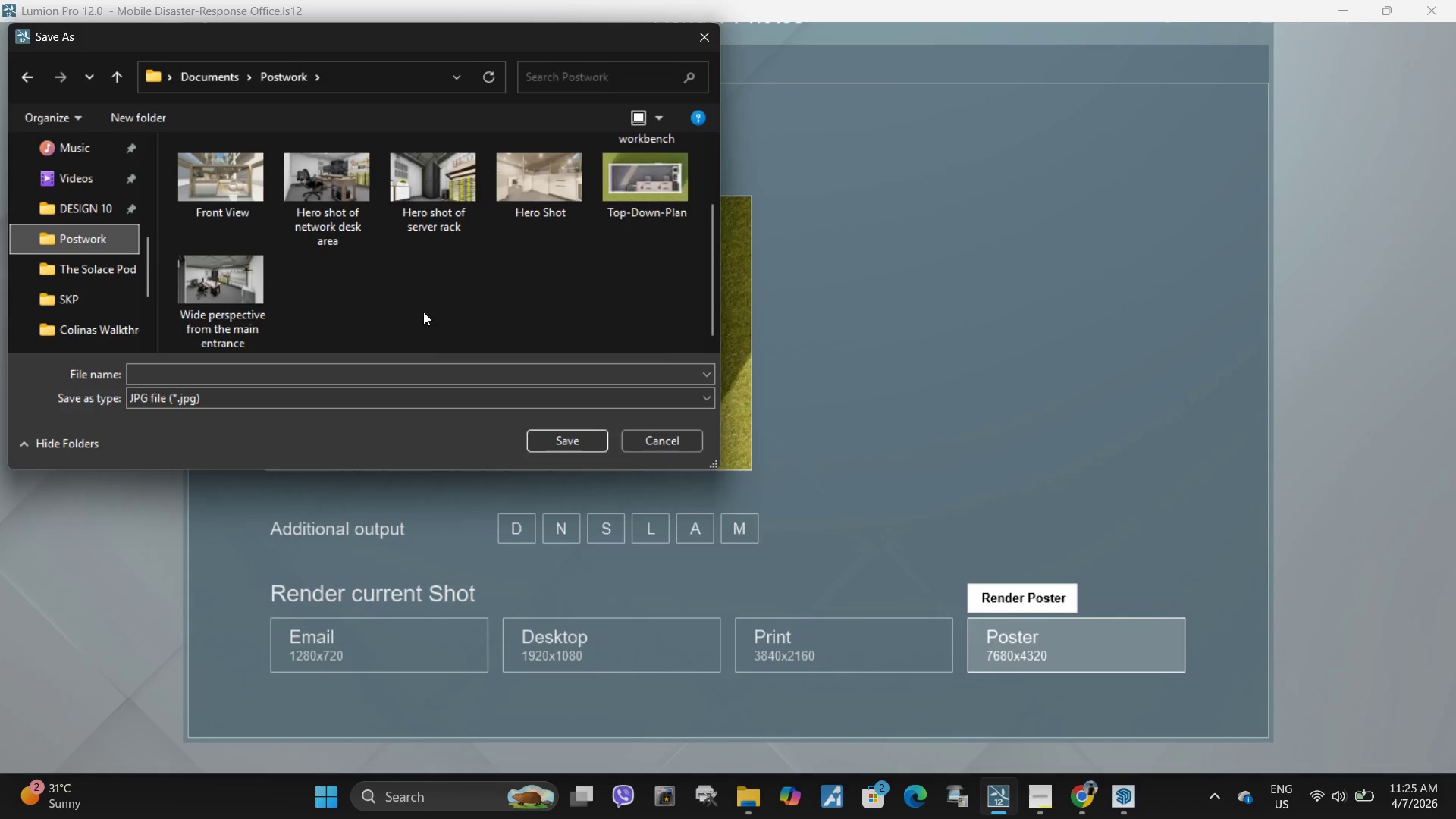 
scroll: coordinate [435, 312], scroll_direction: up, amount: 3.0
 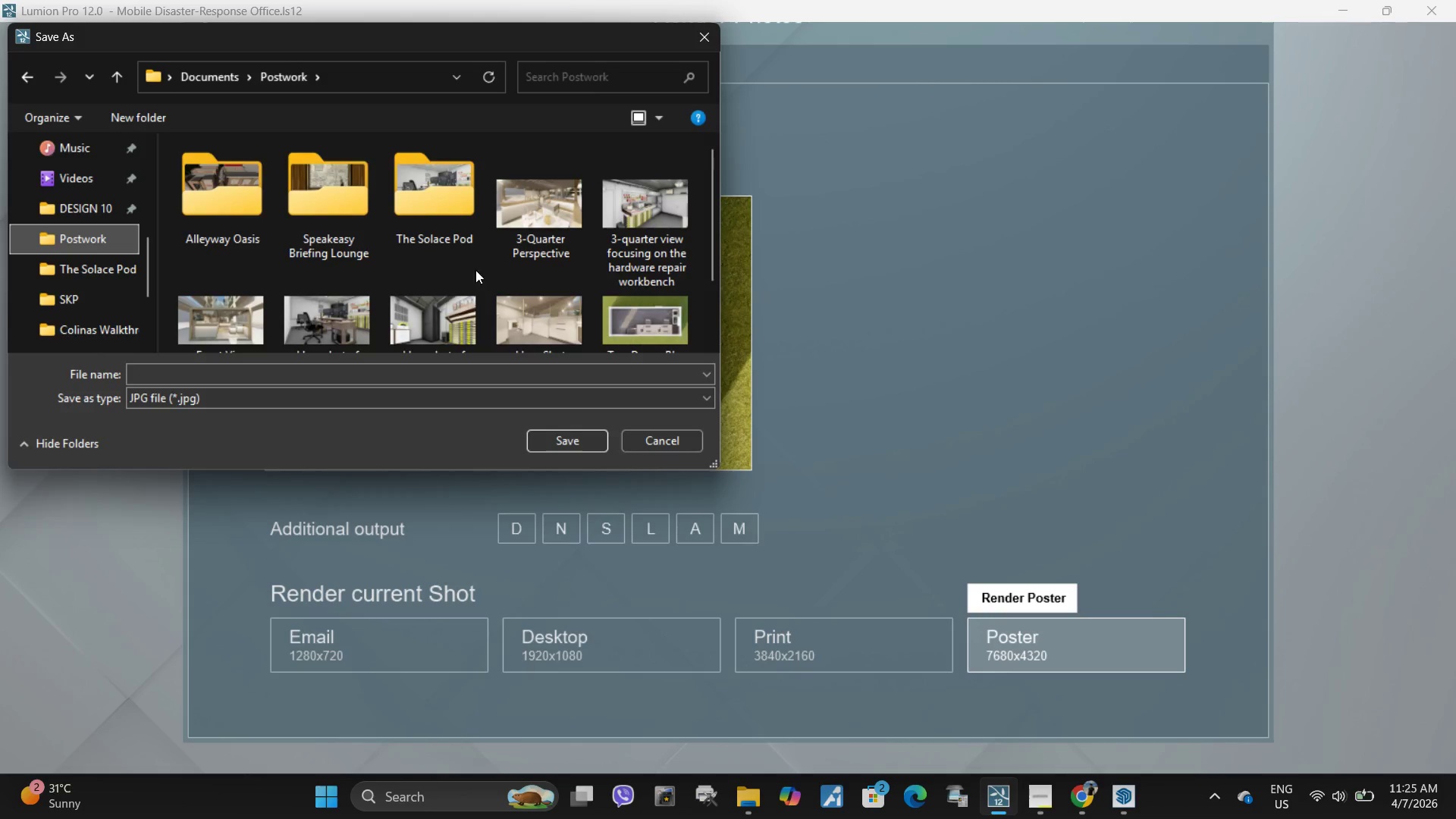 
scroll: coordinate [475, 270], scroll_direction: down, amount: 3.0
 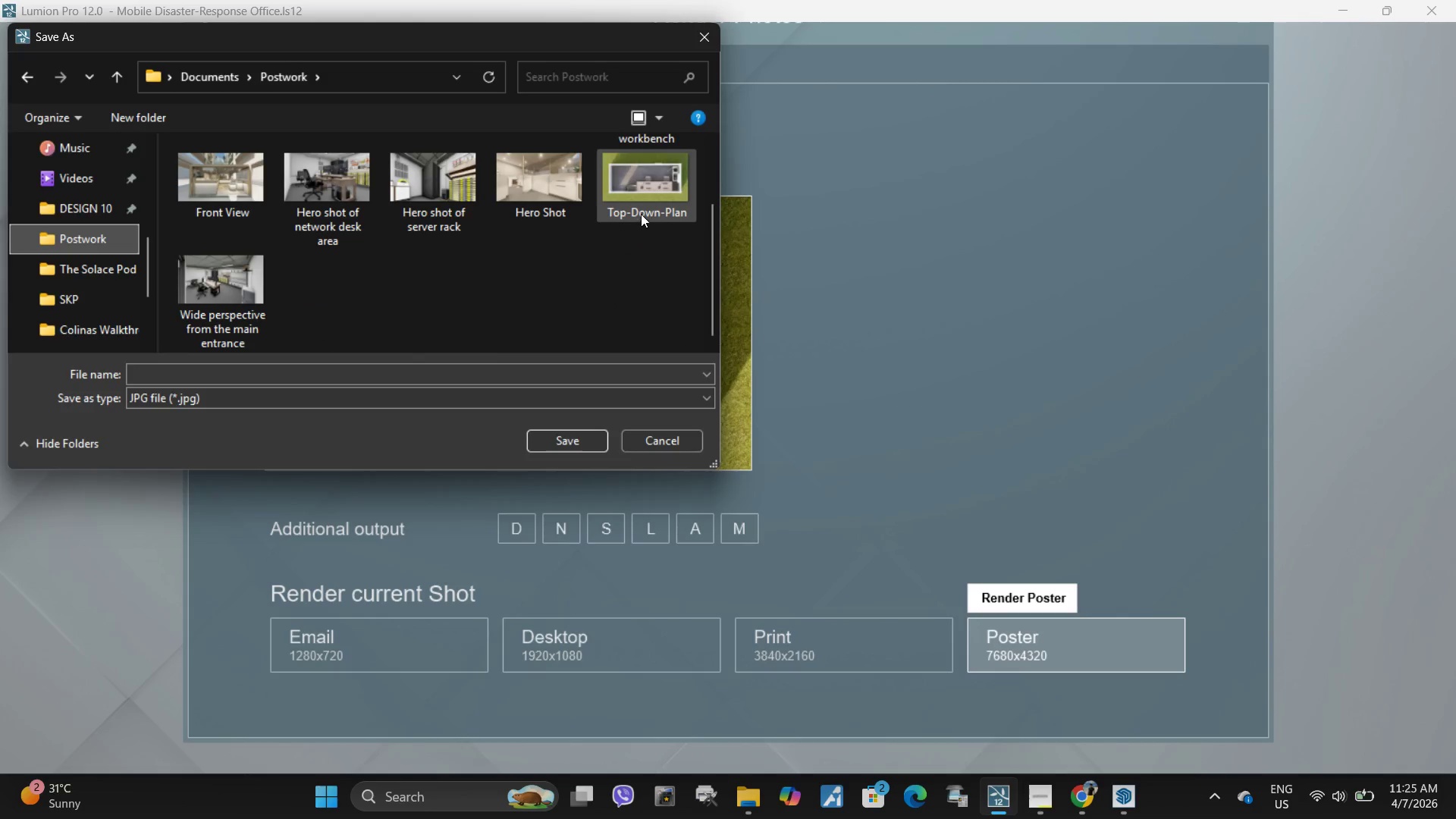 
left_click([639, 211])
 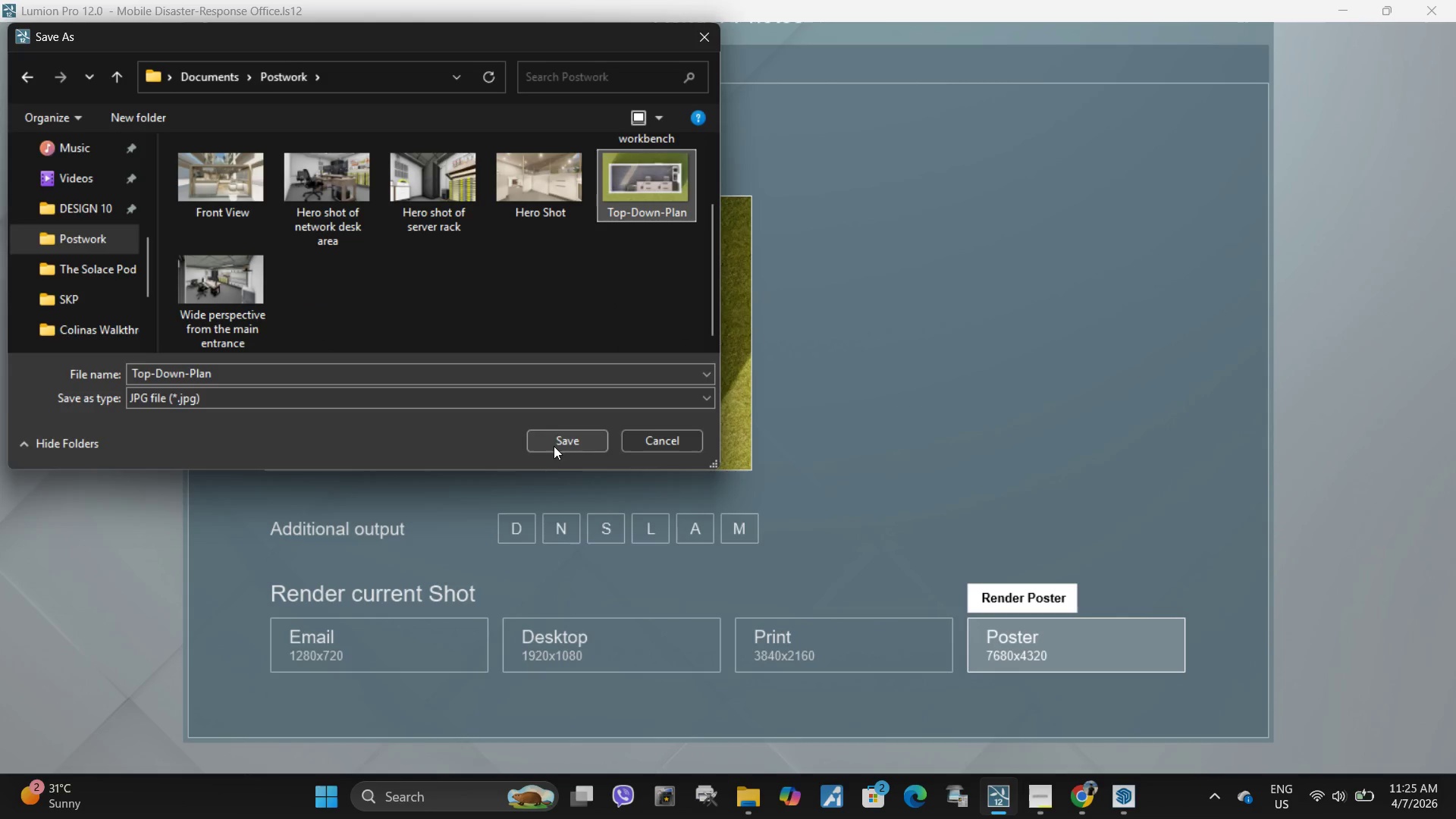 
left_click([554, 445])
 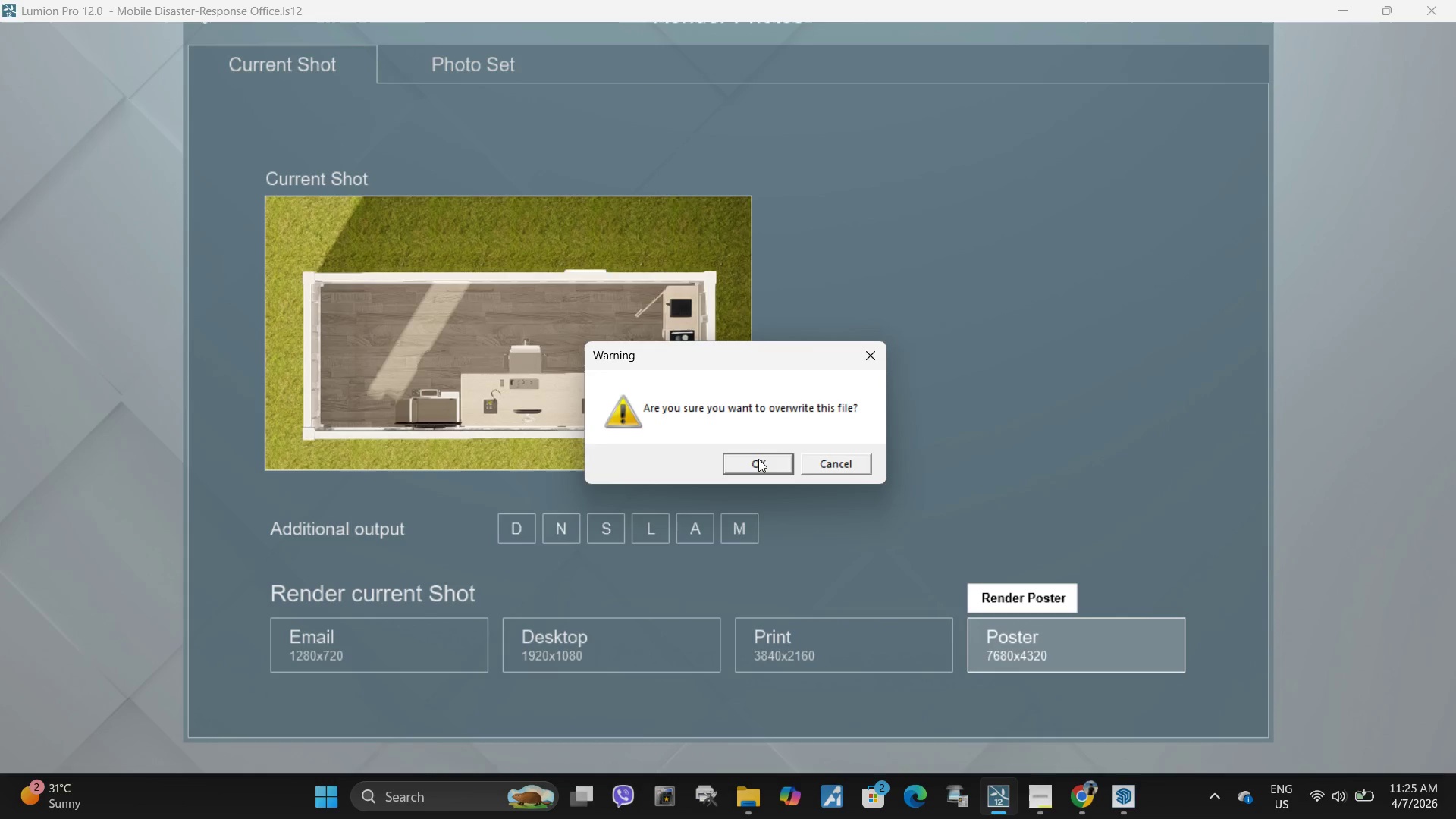 
left_click([765, 463])
 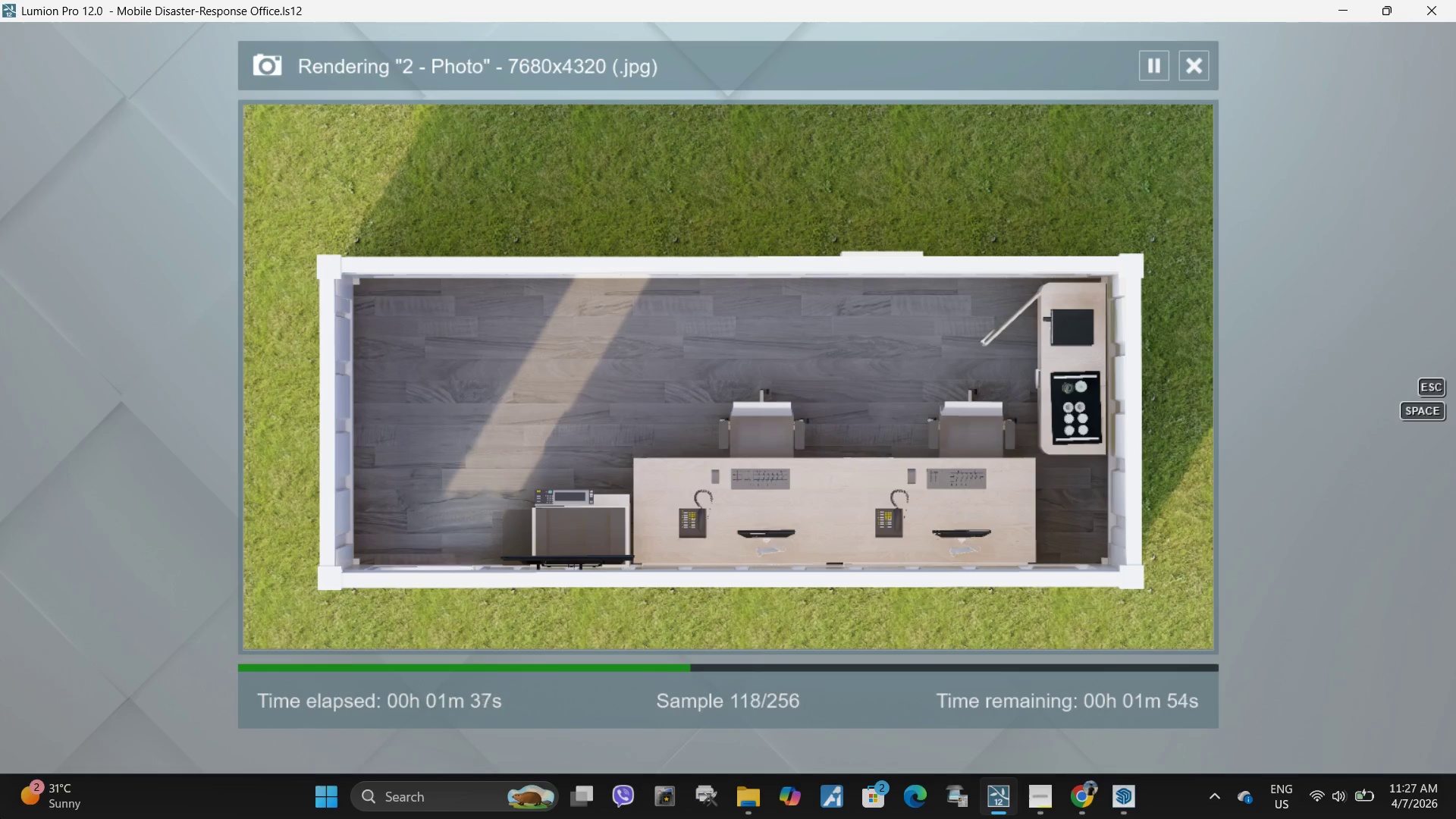 
wait(103.95)
 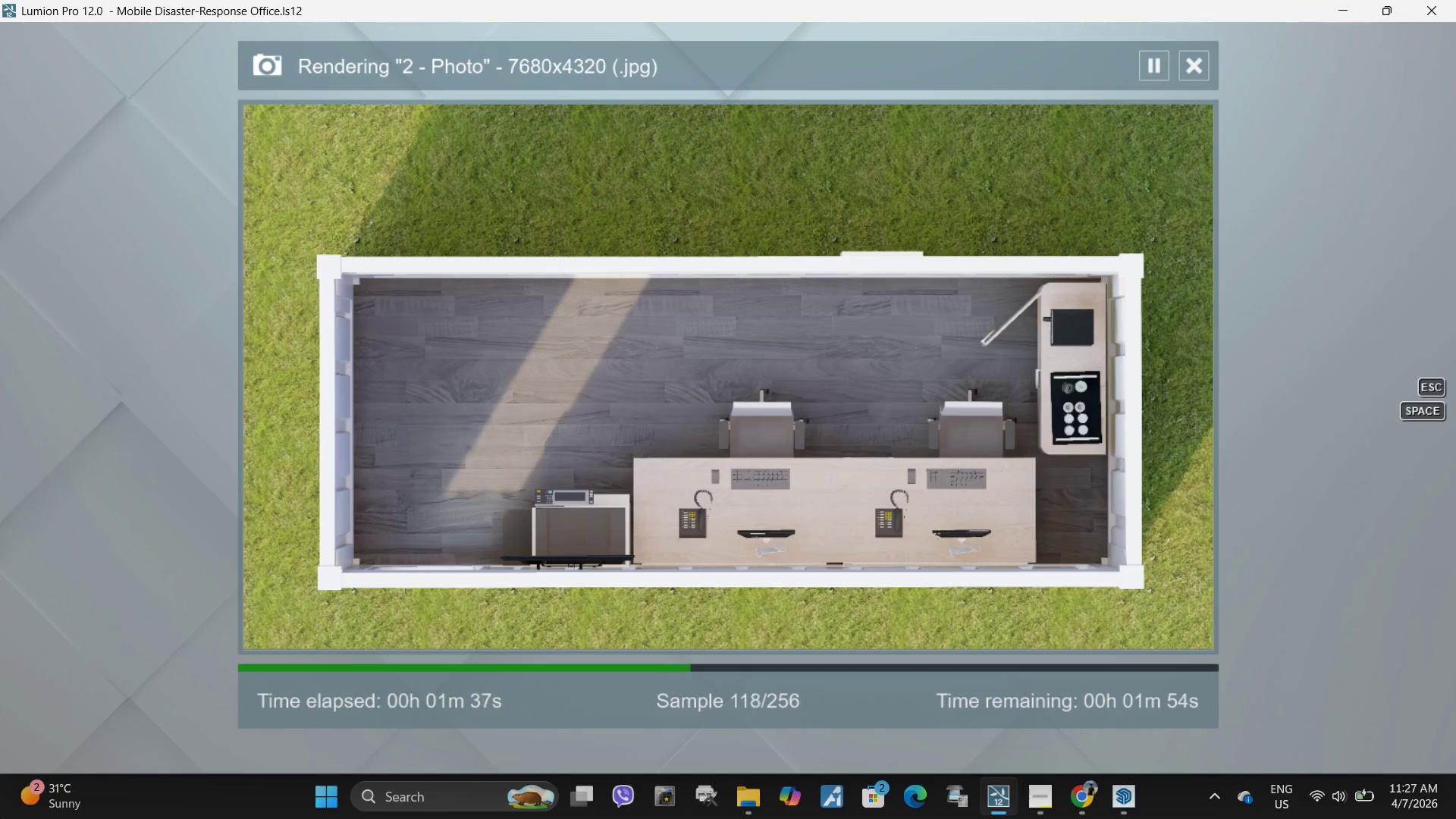 
mouse_move([1032, 712])
 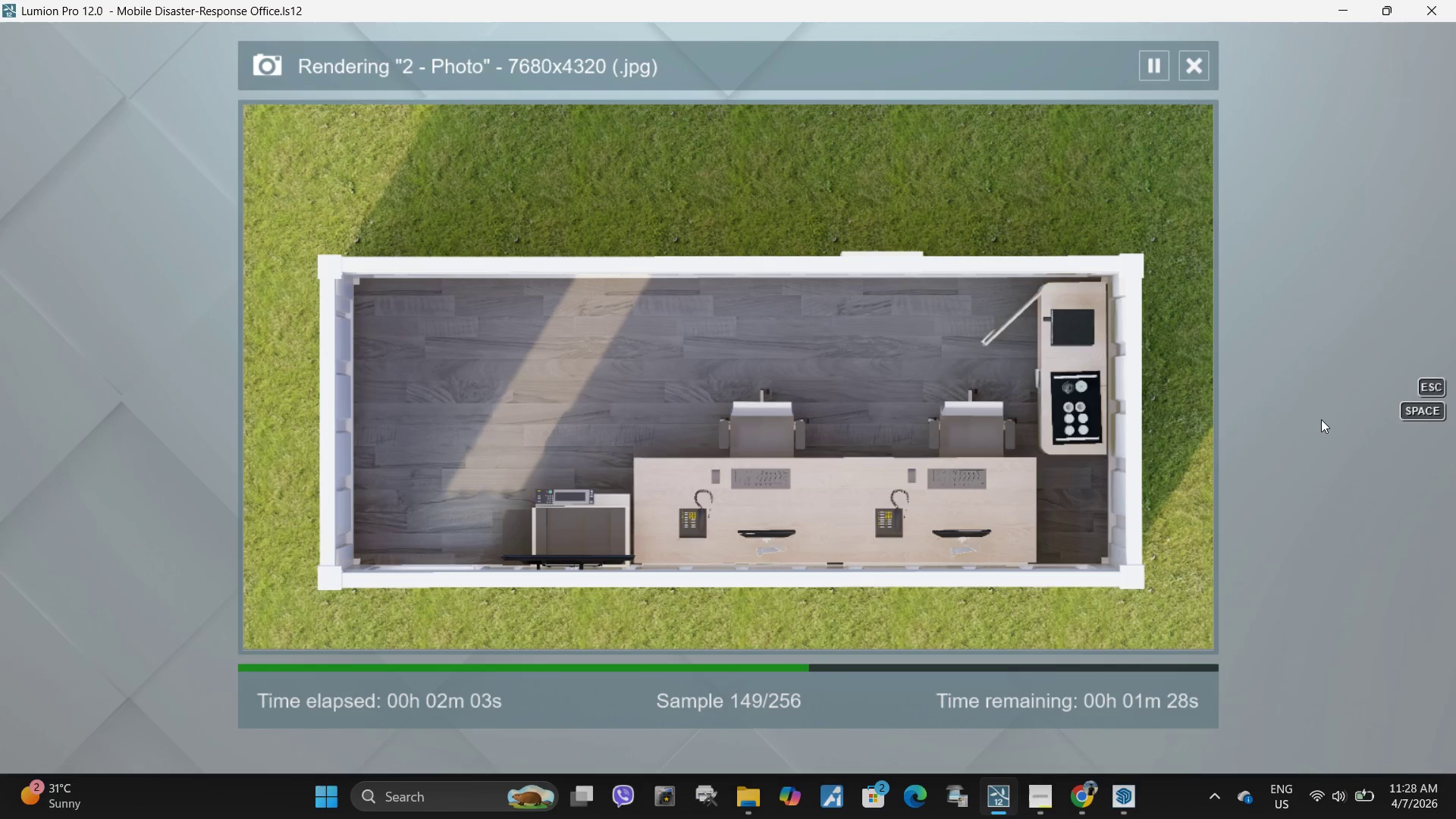 
wait(18.81)
 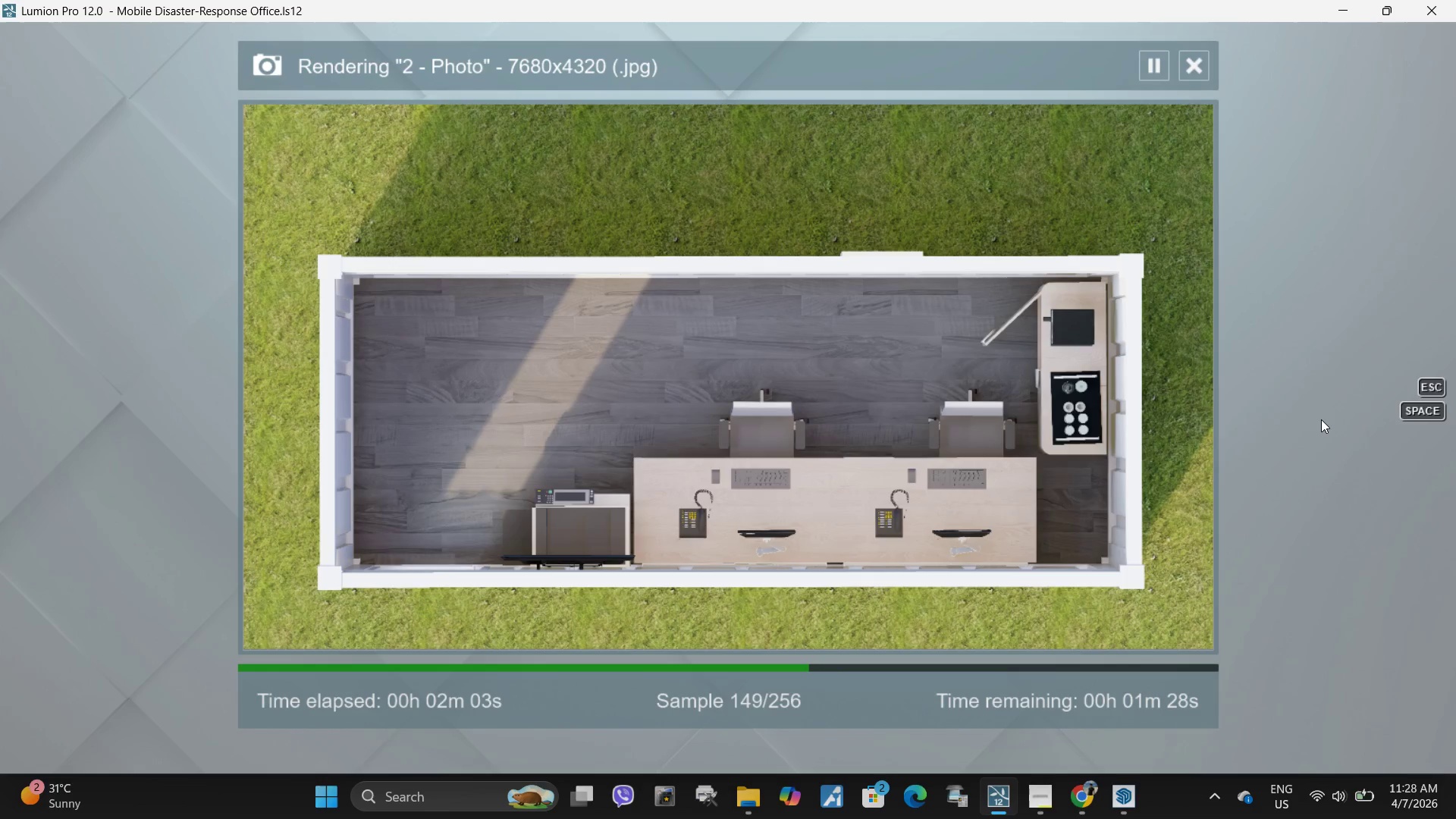 
left_click([1102, 702])